 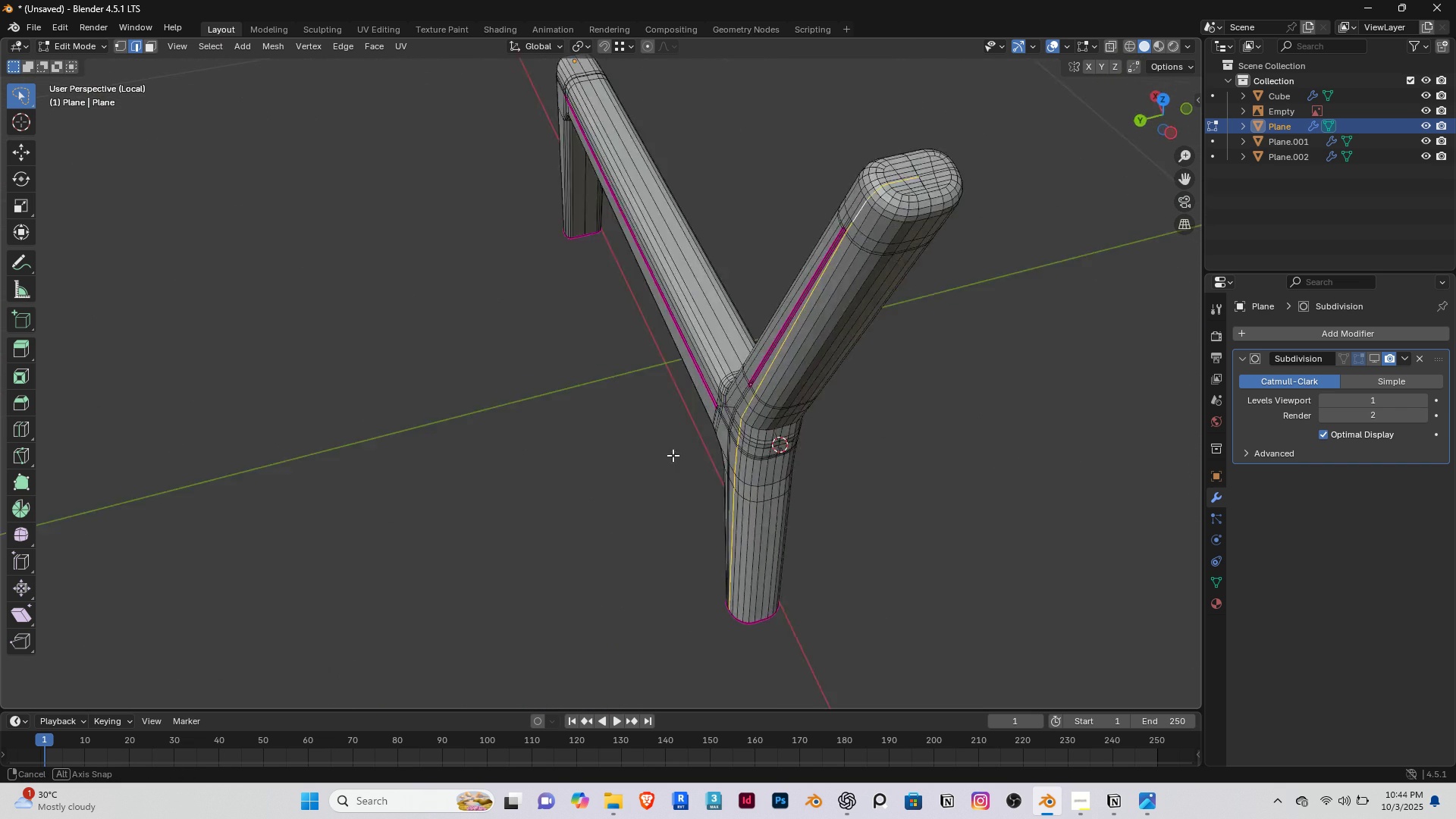 
key(Delete)
 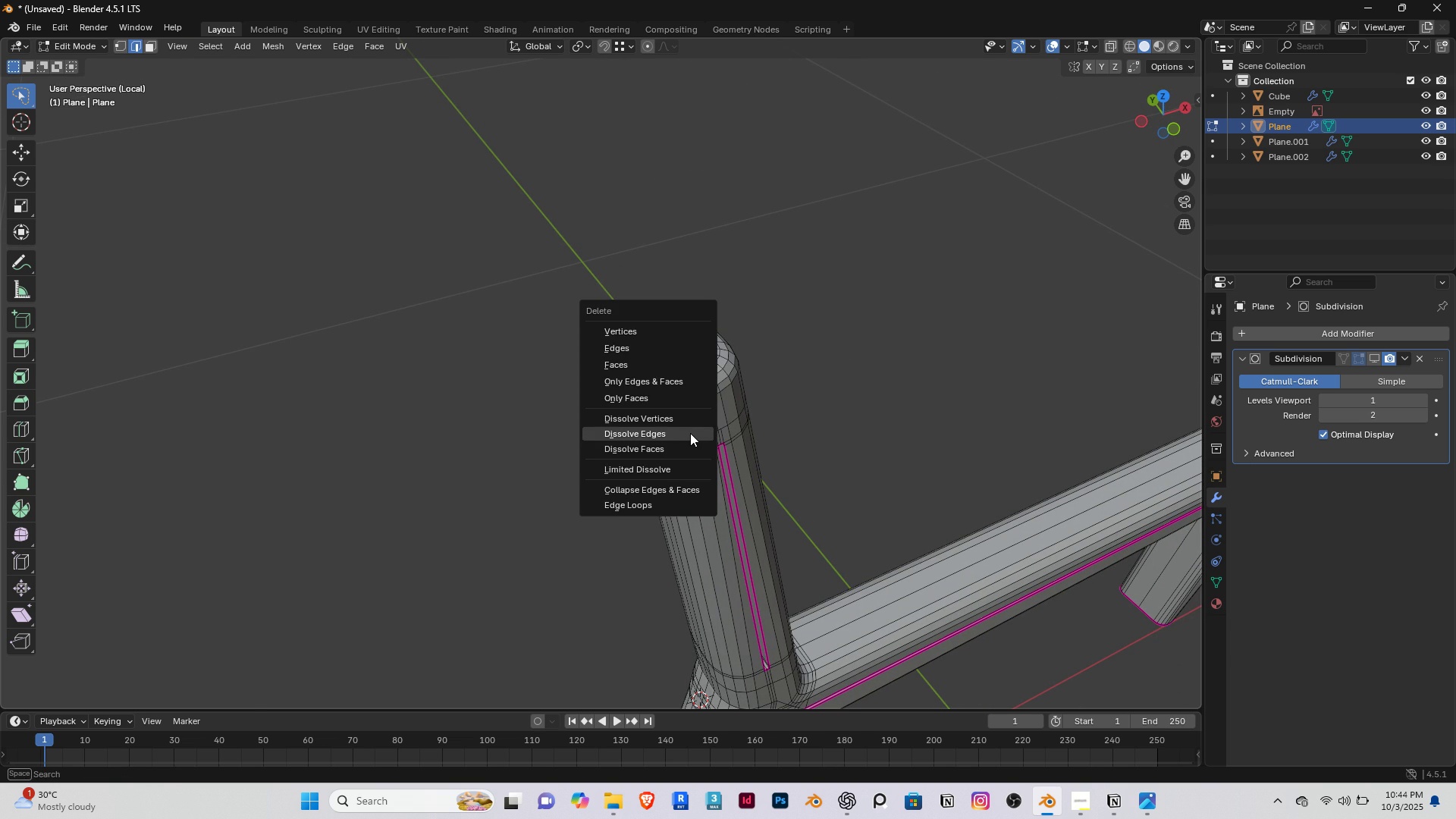 
left_click([690, 433])
 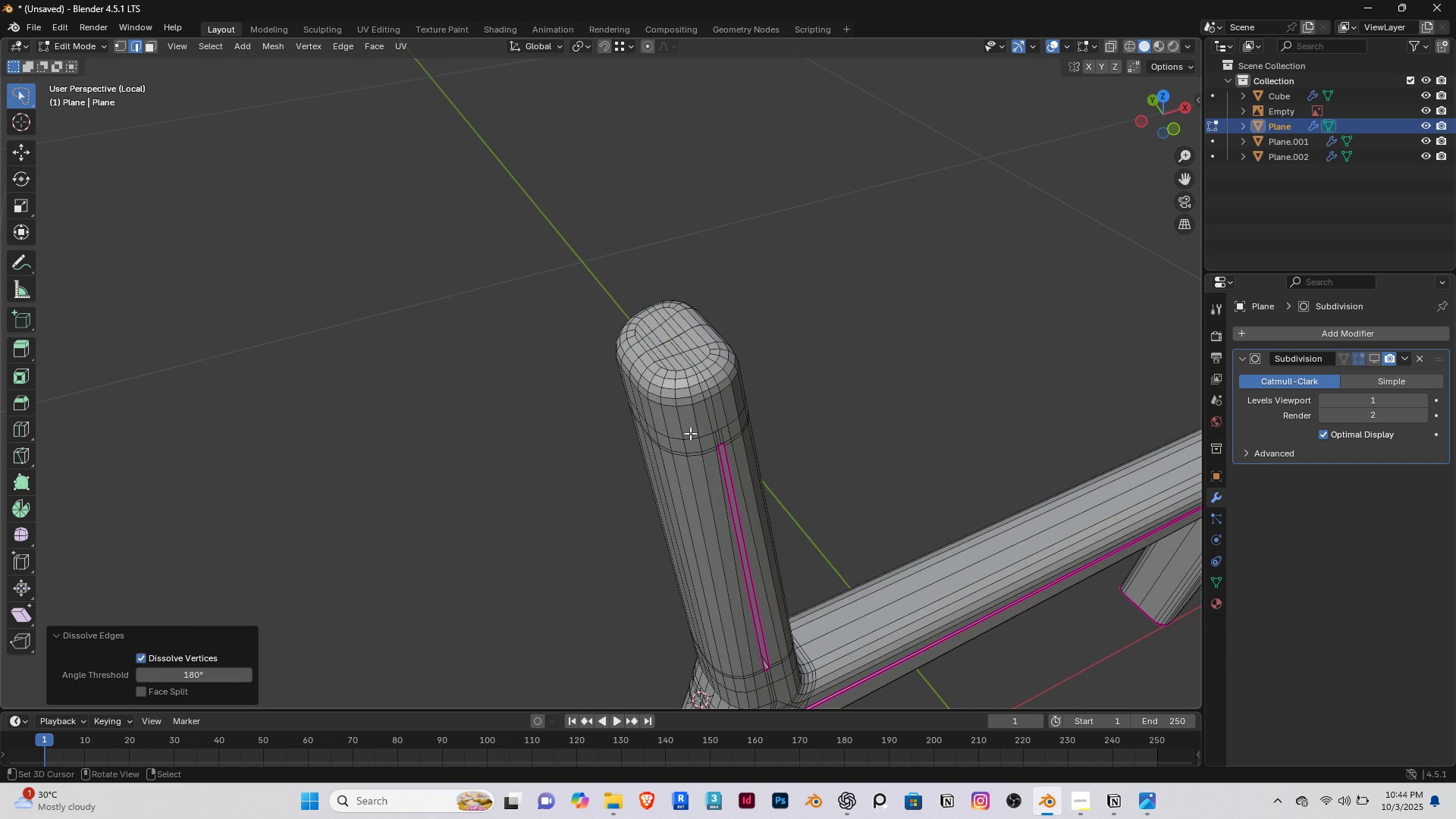 
scroll: coordinate [690, 433], scroll_direction: down, amount: 1.0
 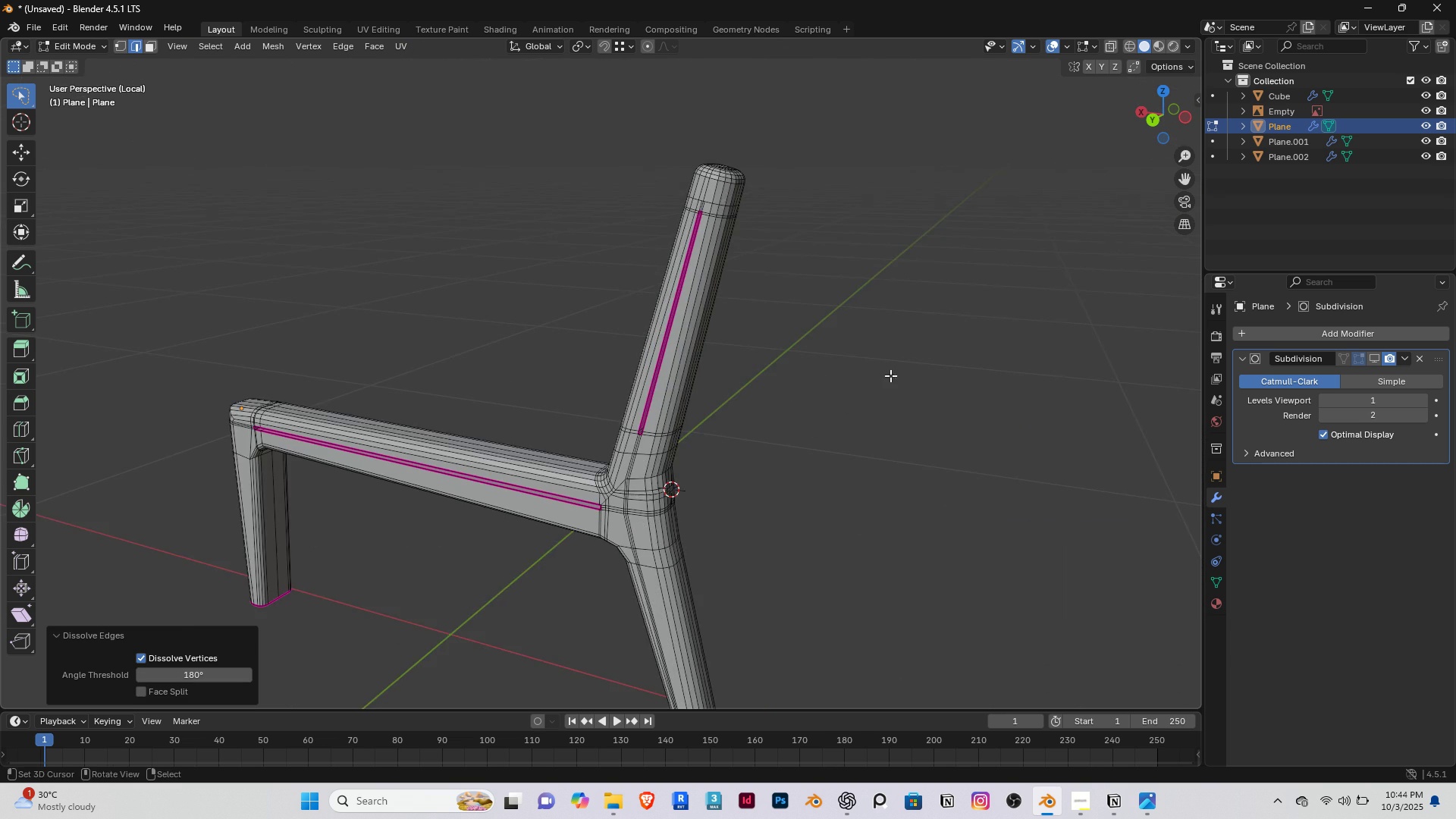 
scroll: coordinate [775, 300], scroll_direction: up, amount: 2.0